 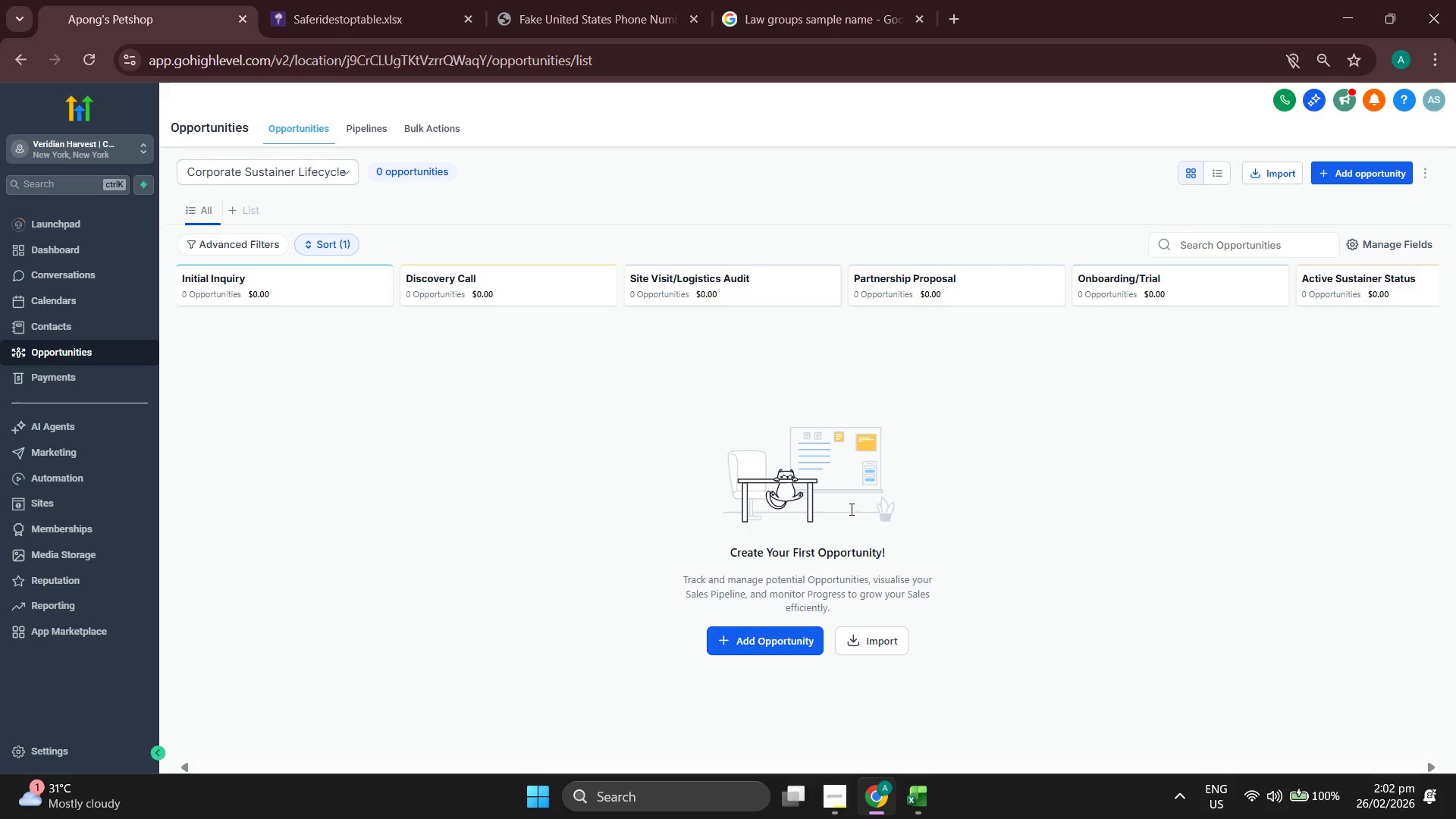 
left_click([67, 246])
 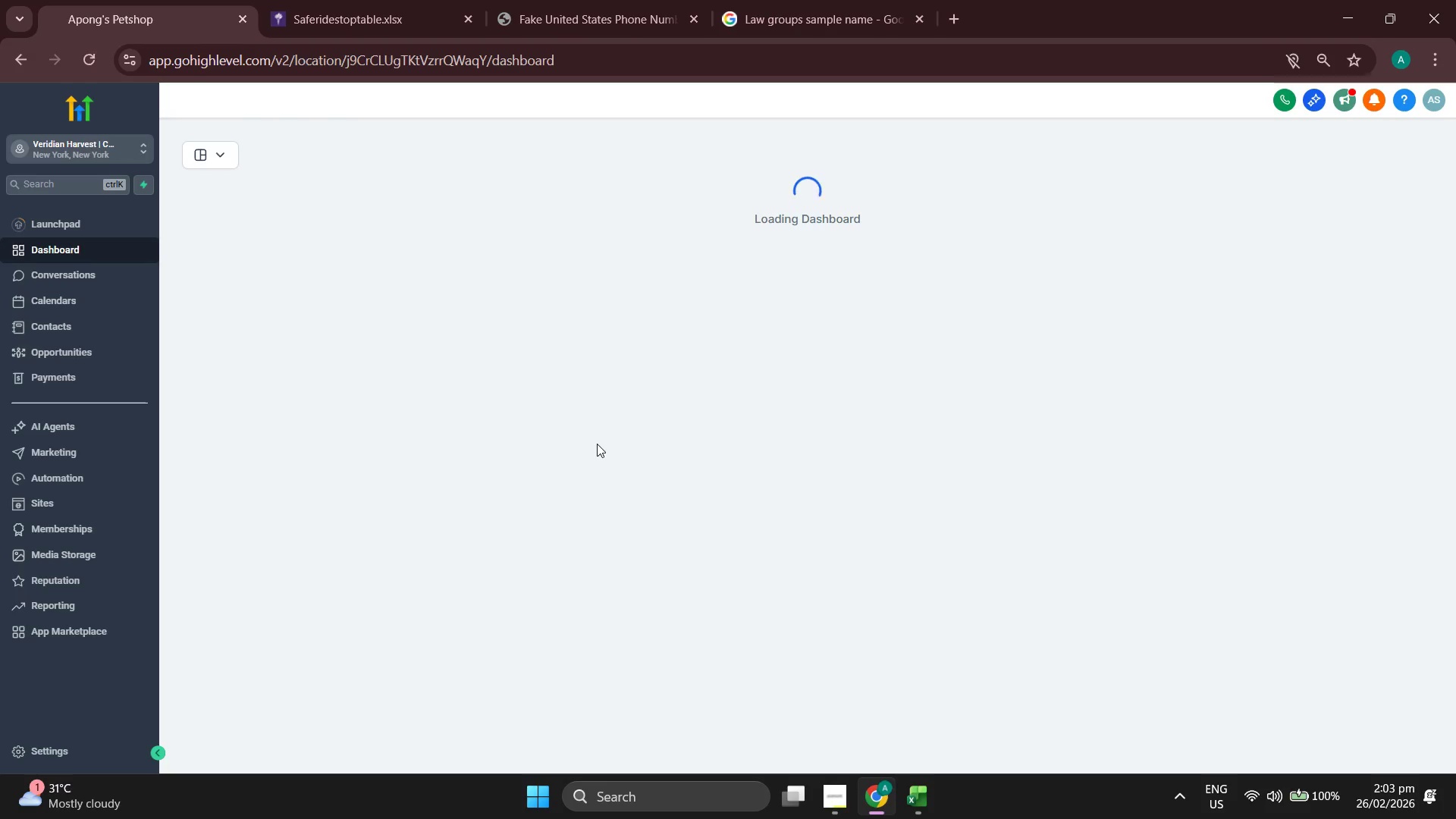 
wait(13.81)
 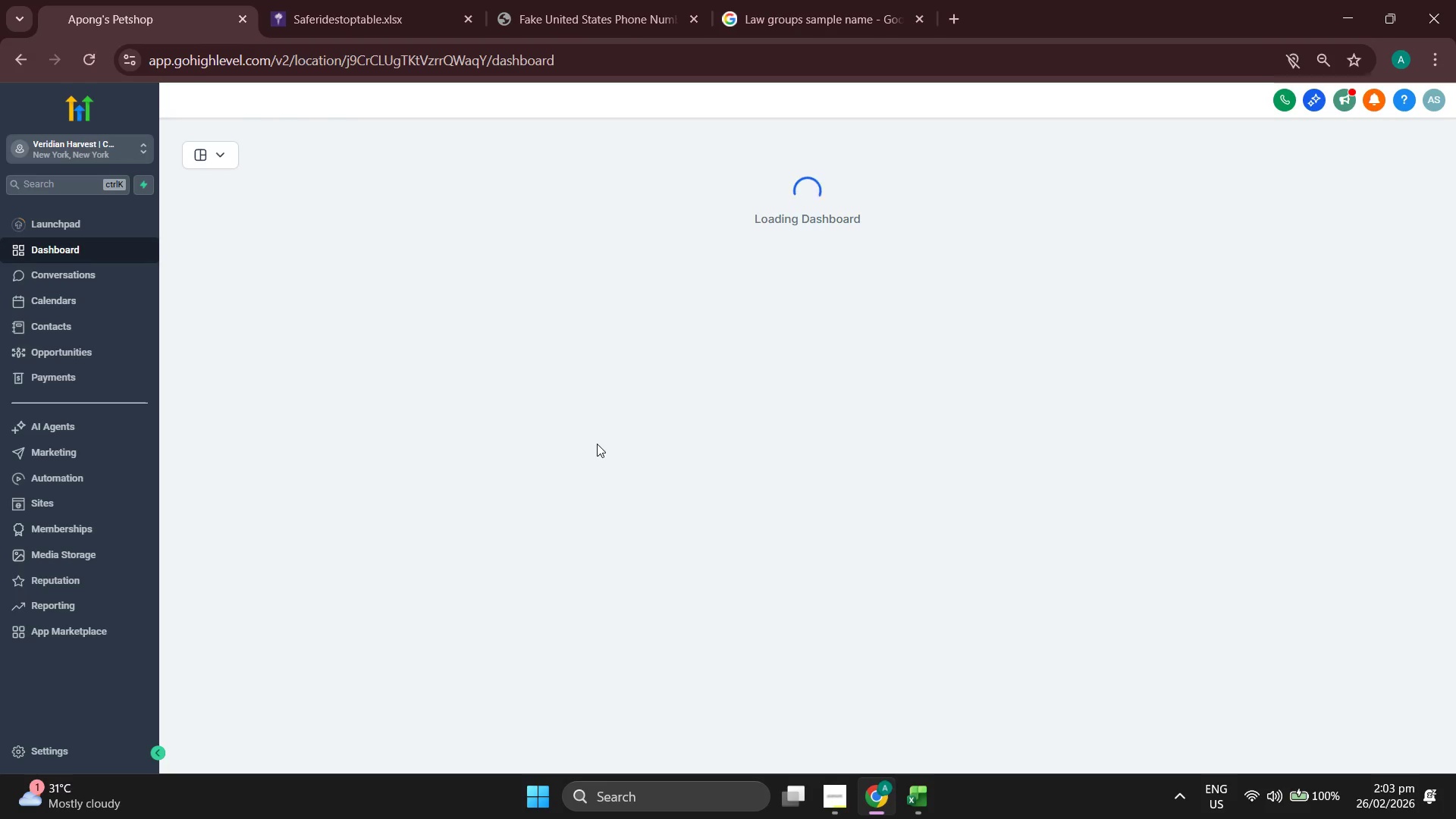 
scroll: coordinate [625, 412], scroll_direction: down, amount: 4.0
 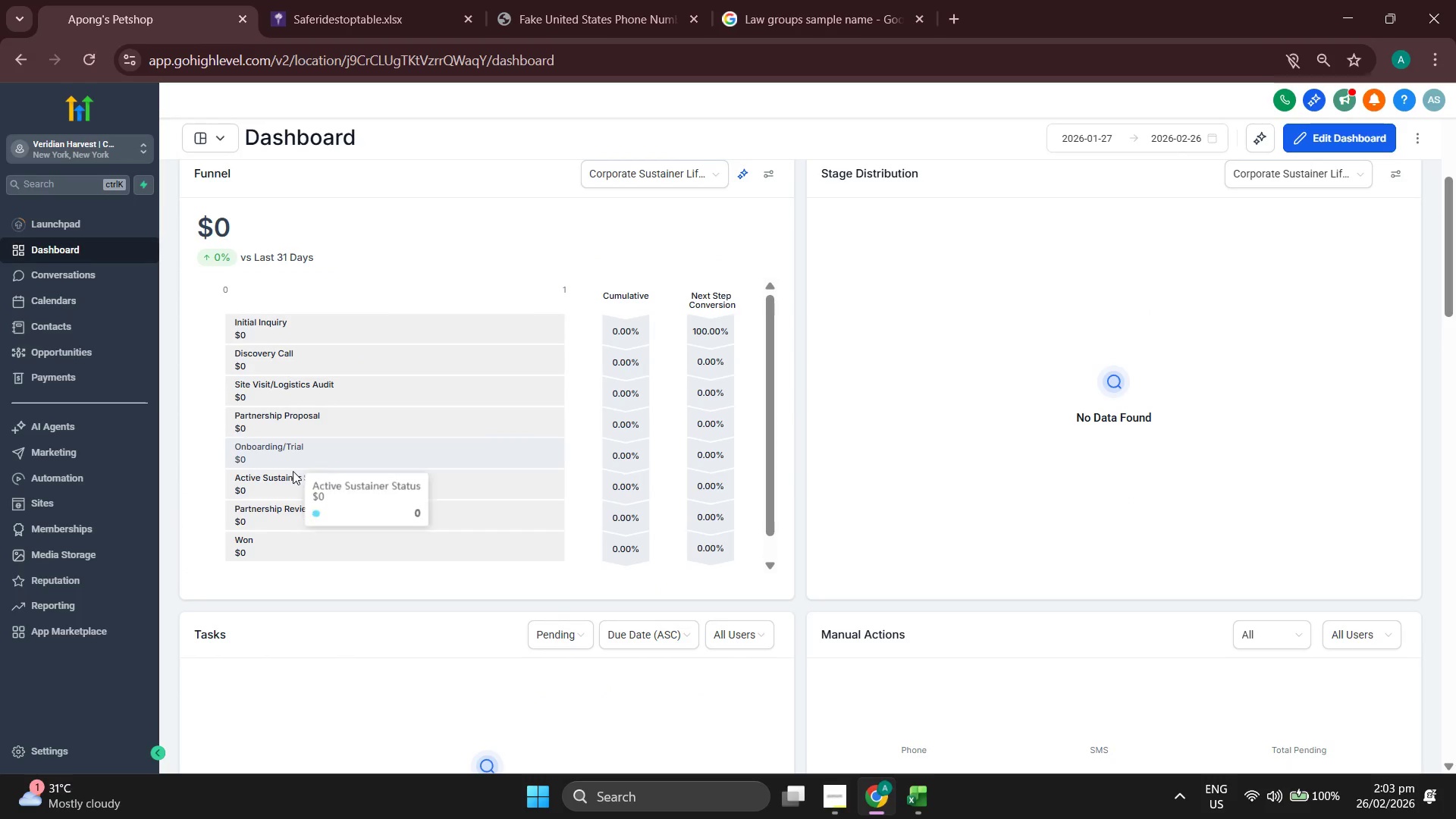 
wait(6.35)
 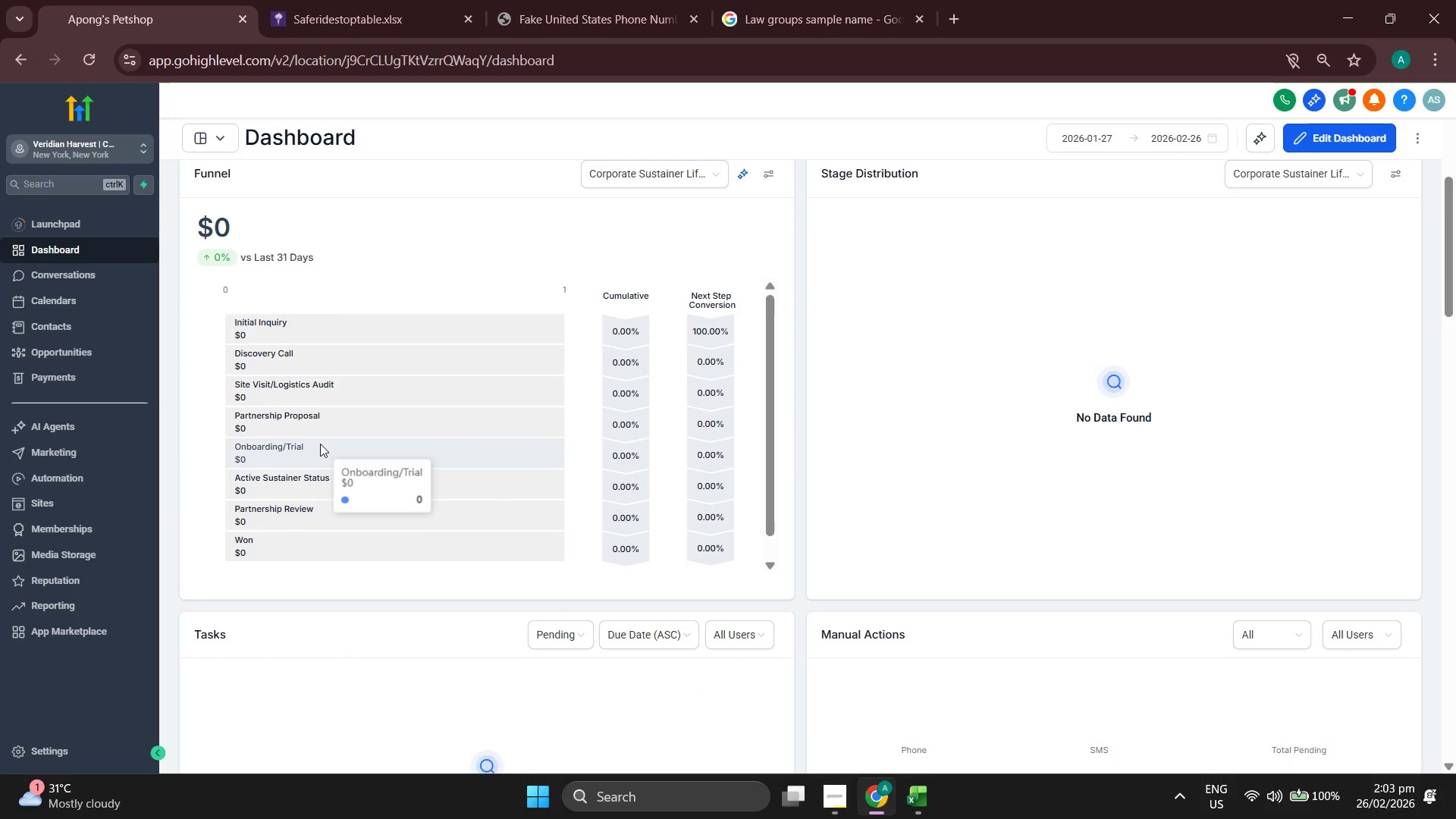 
mouse_move([337, 340])
 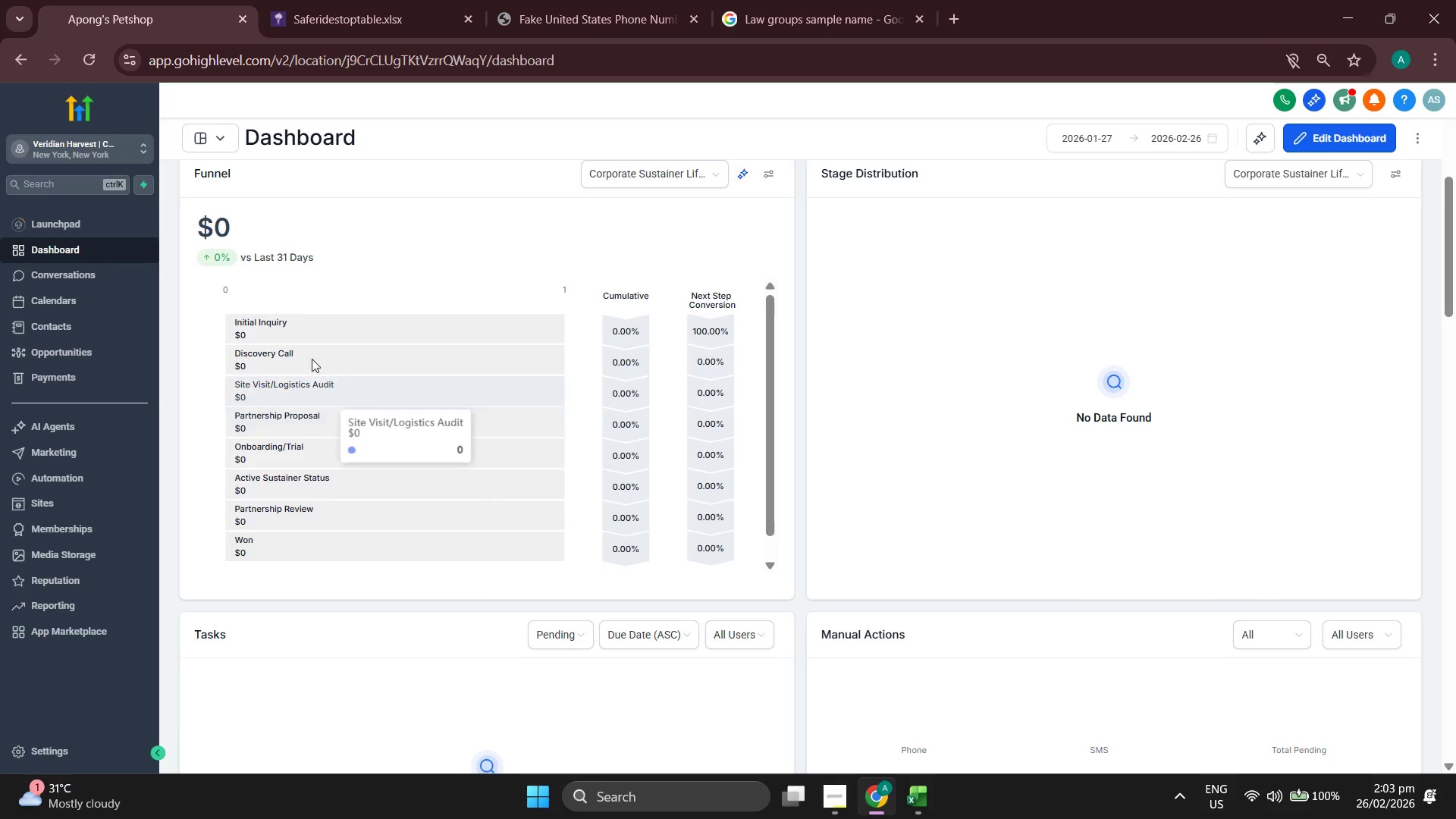 
scroll: coordinate [430, 507], scroll_direction: up, amount: 7.0
 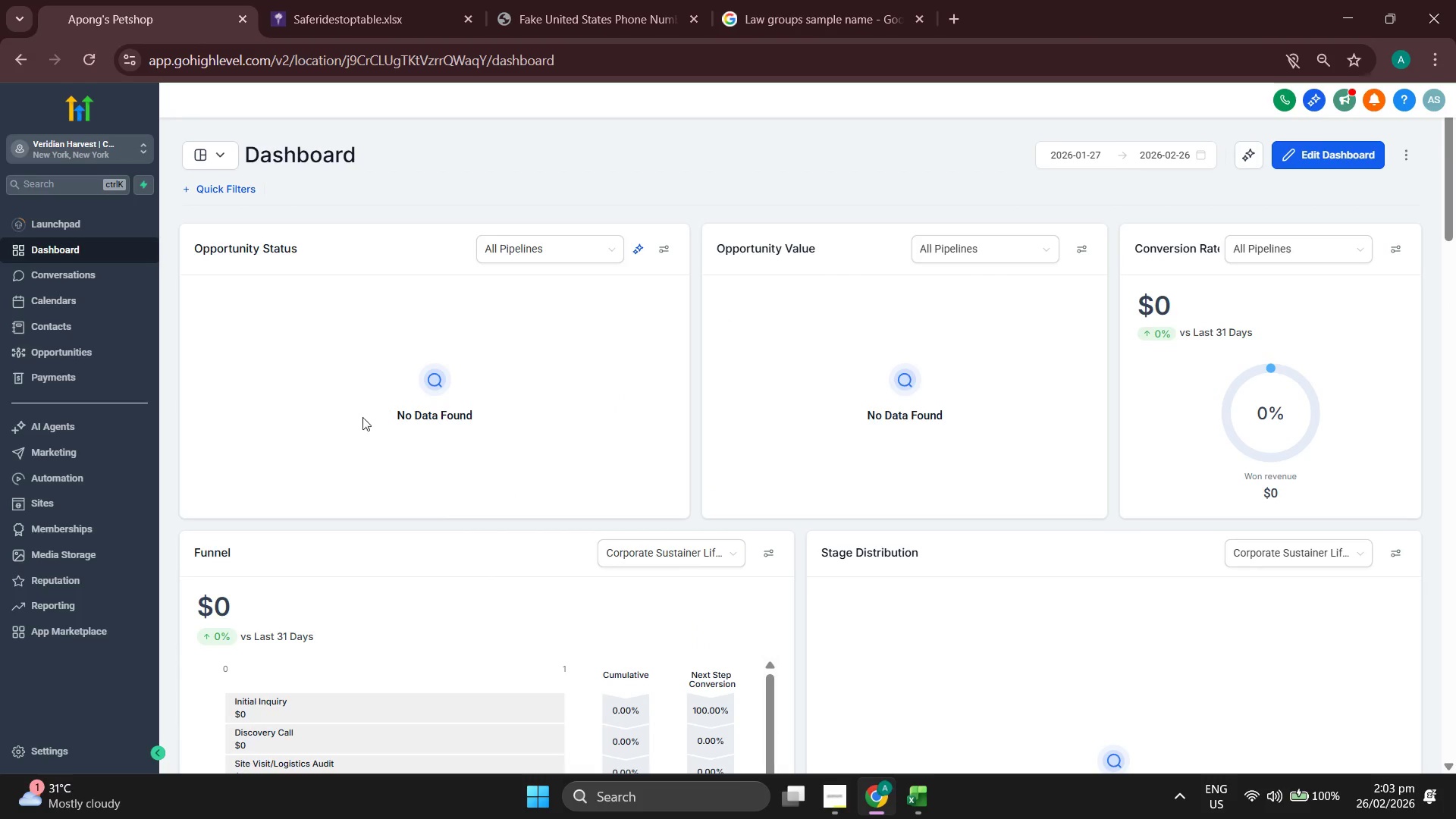 
scroll: coordinate [348, 422], scroll_direction: down, amount: 5.0
 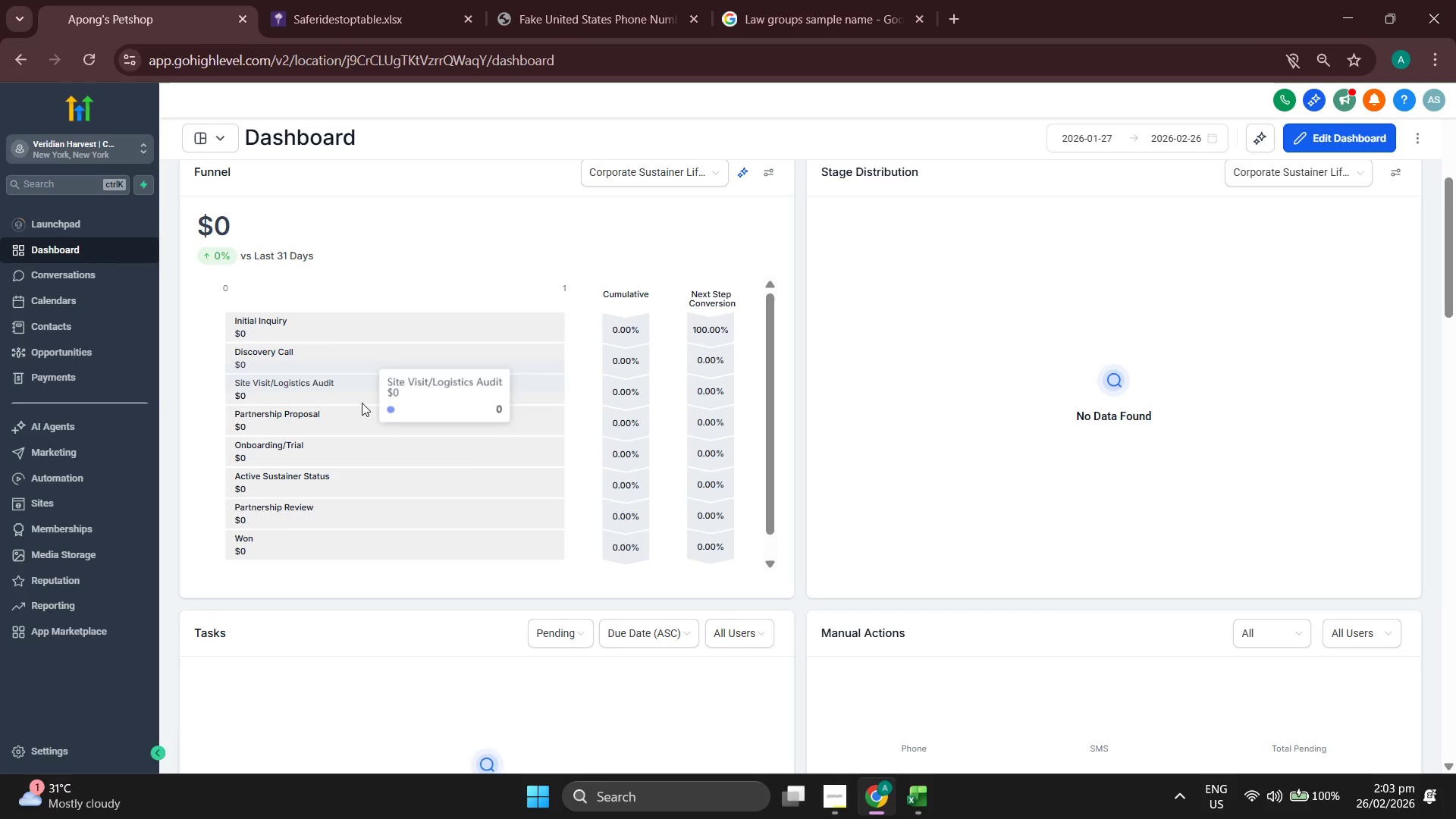 
mouse_move([387, 490])
 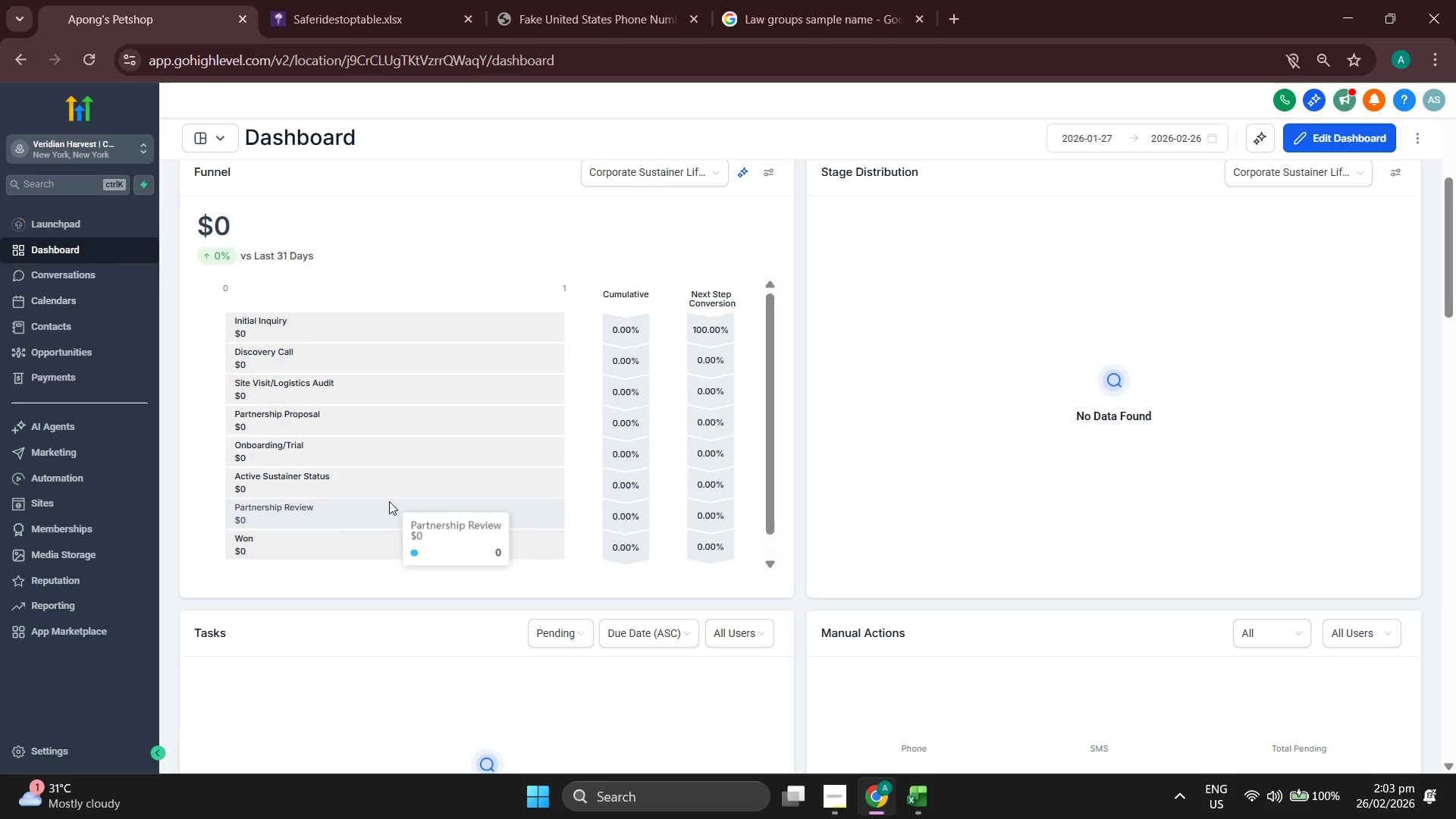 
scroll: coordinate [389, 502], scroll_direction: down, amount: 2.0
 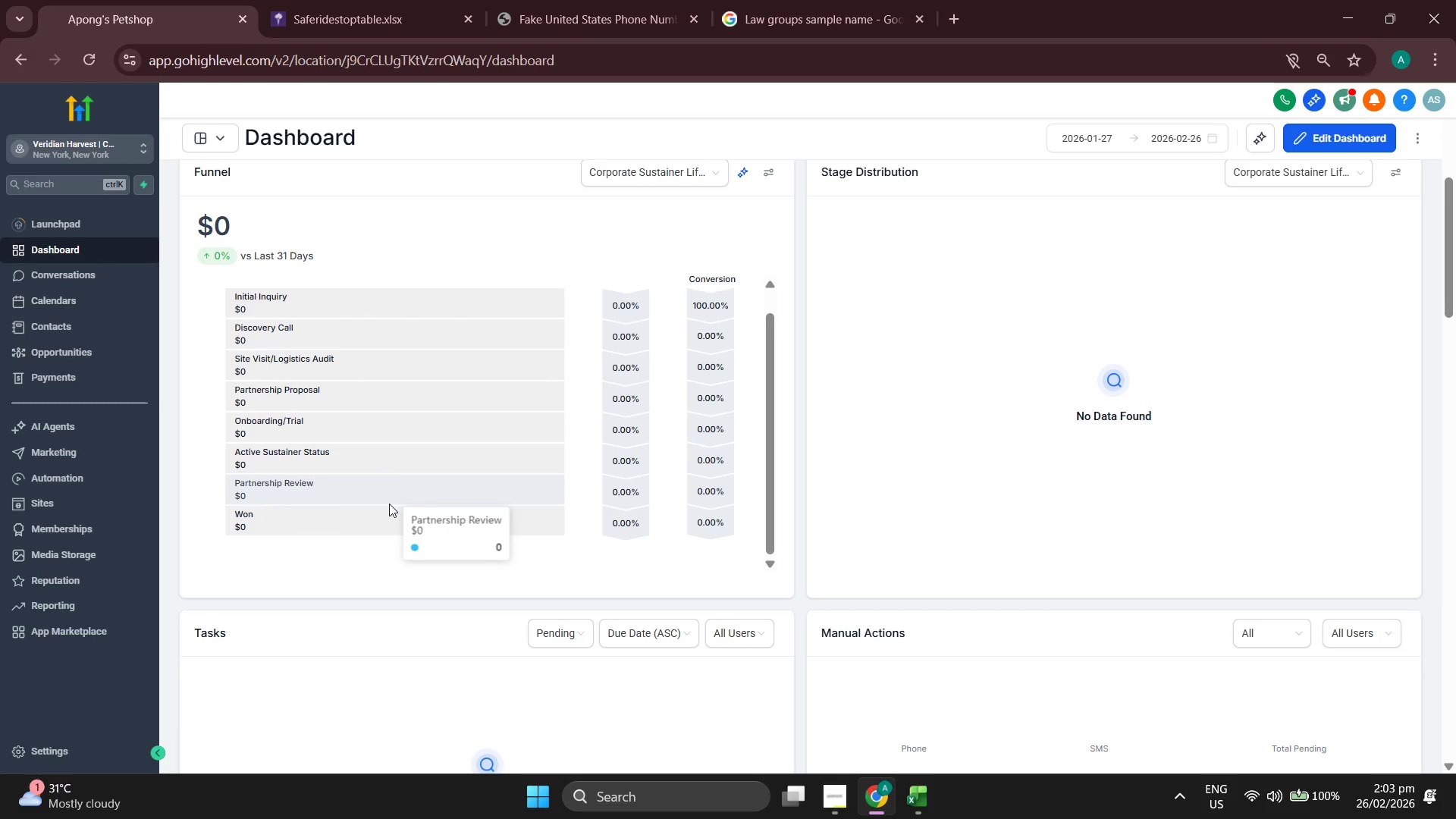 
scroll: coordinate [389, 504], scroll_direction: up, amount: 3.0
 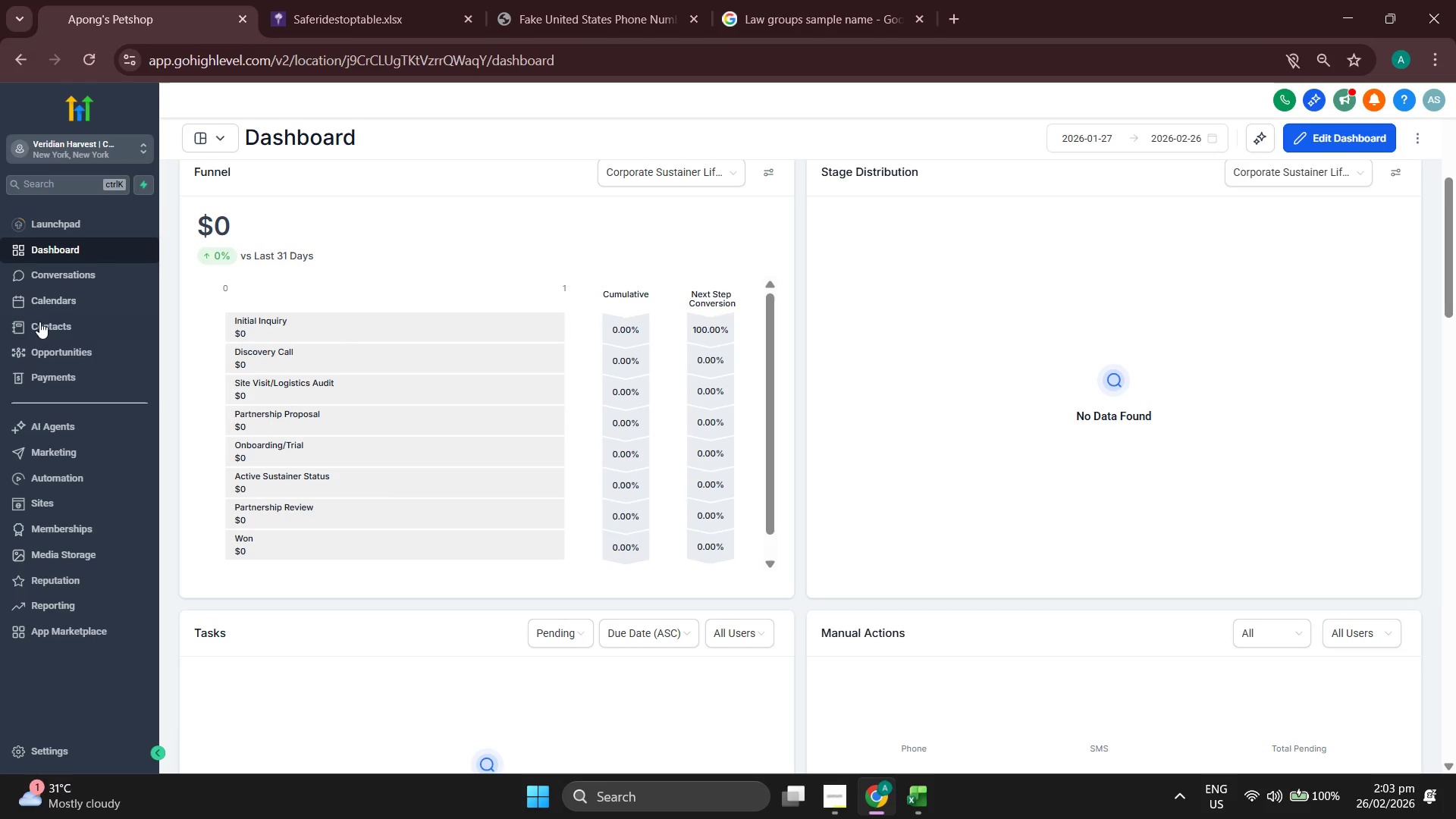 
wait(5.51)
 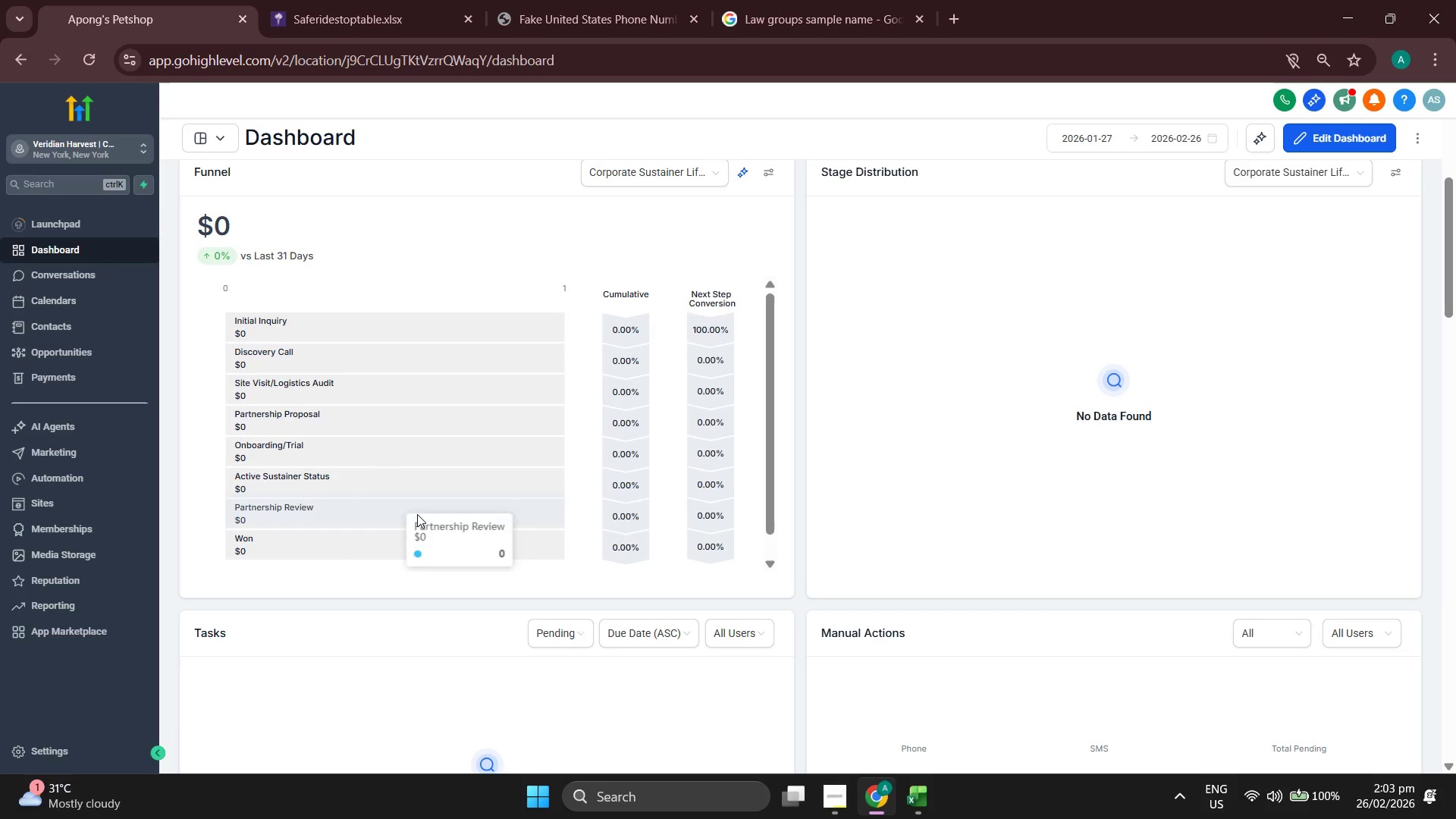 
left_click([835, 806])